 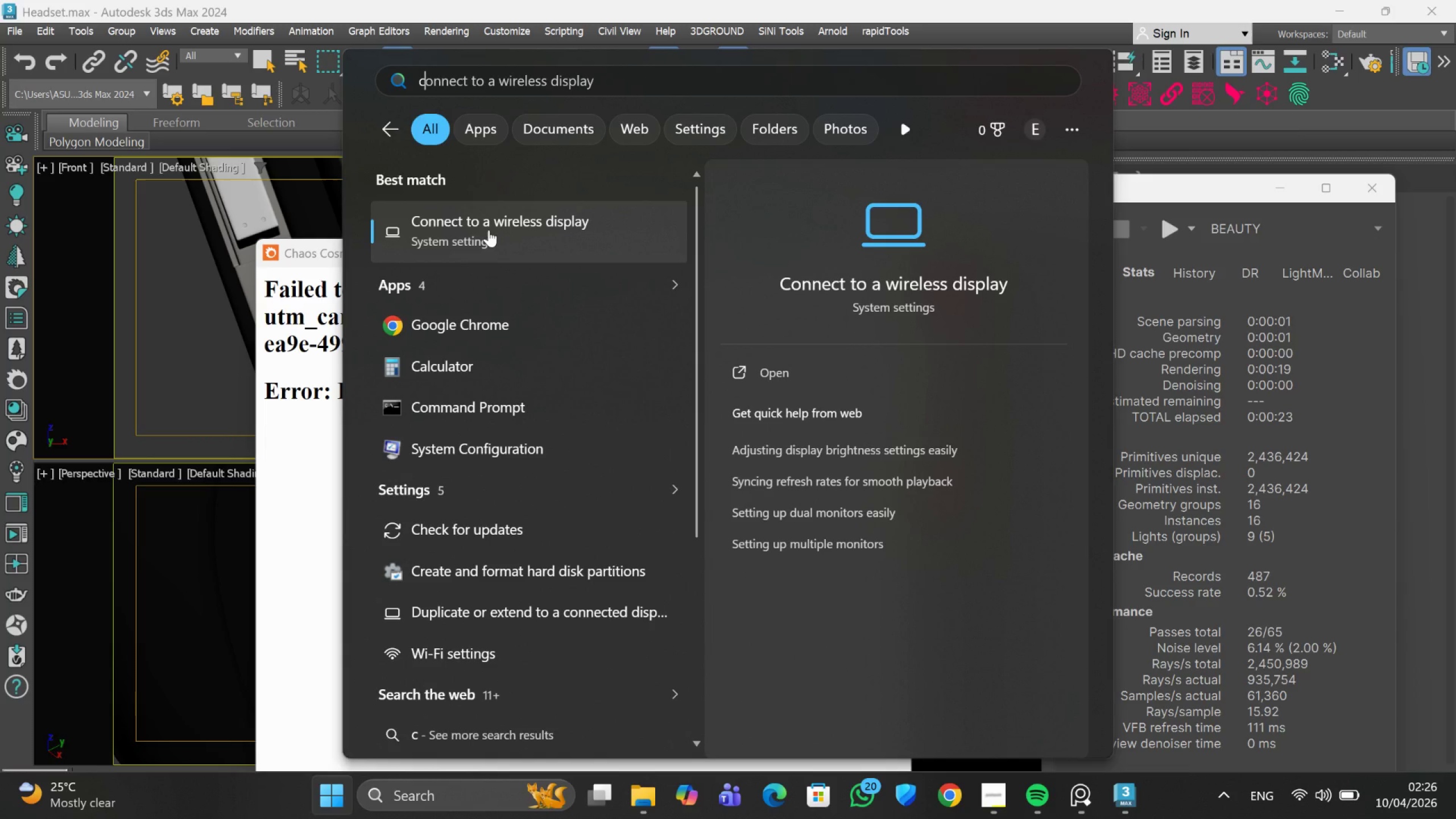 
key(Backspace)
 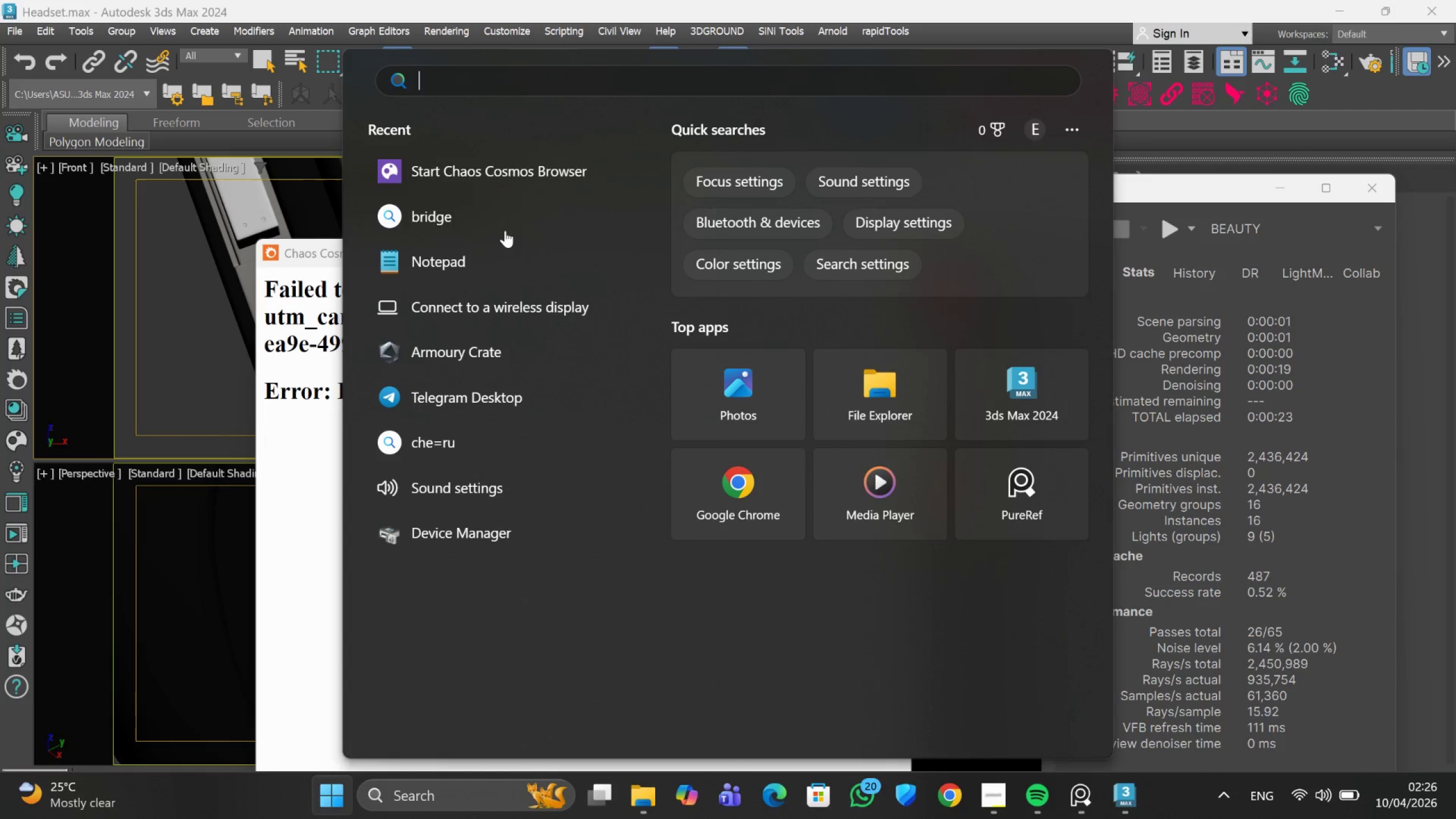 
left_click([504, 177])
 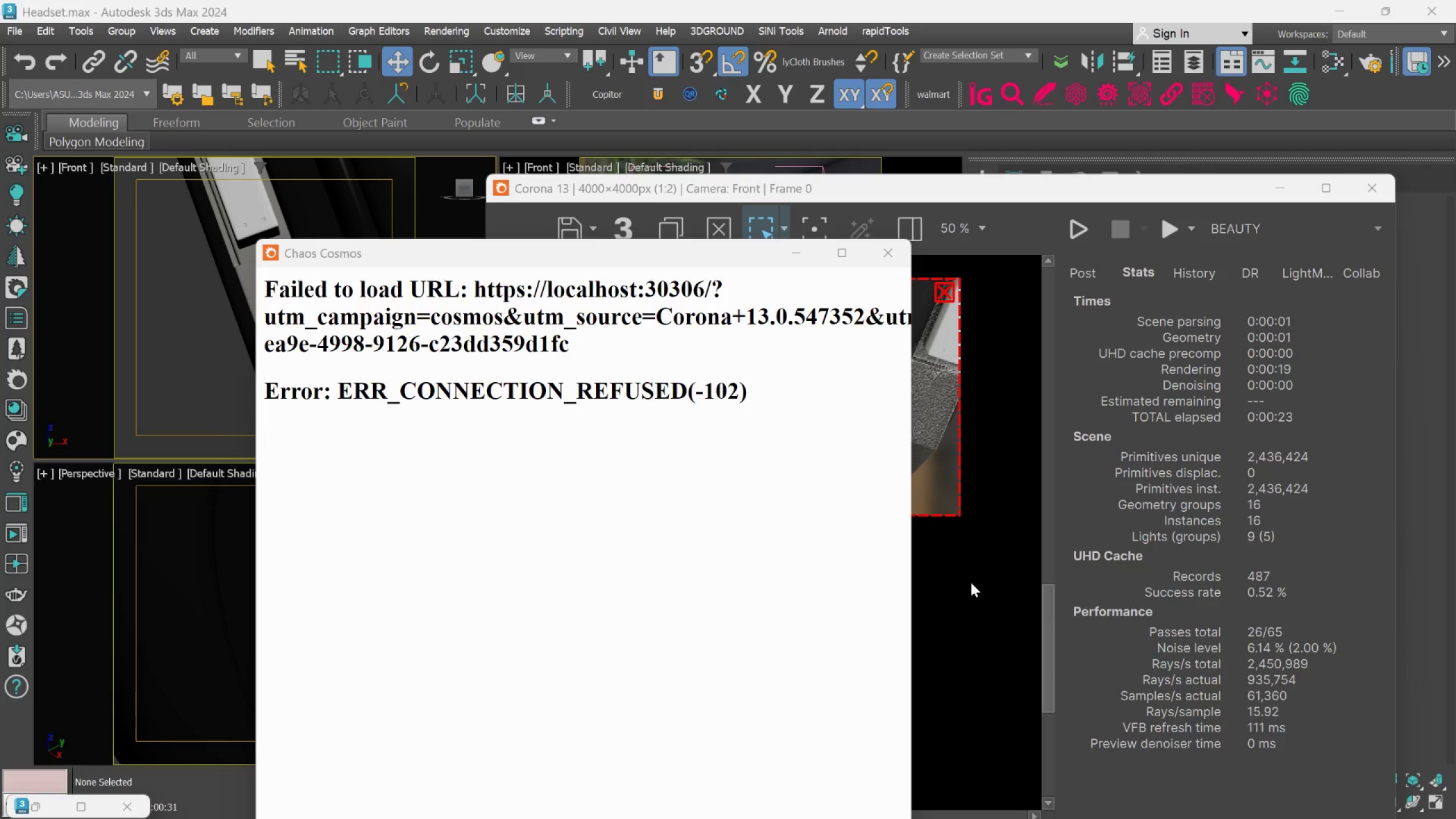 
wait(14.82)
 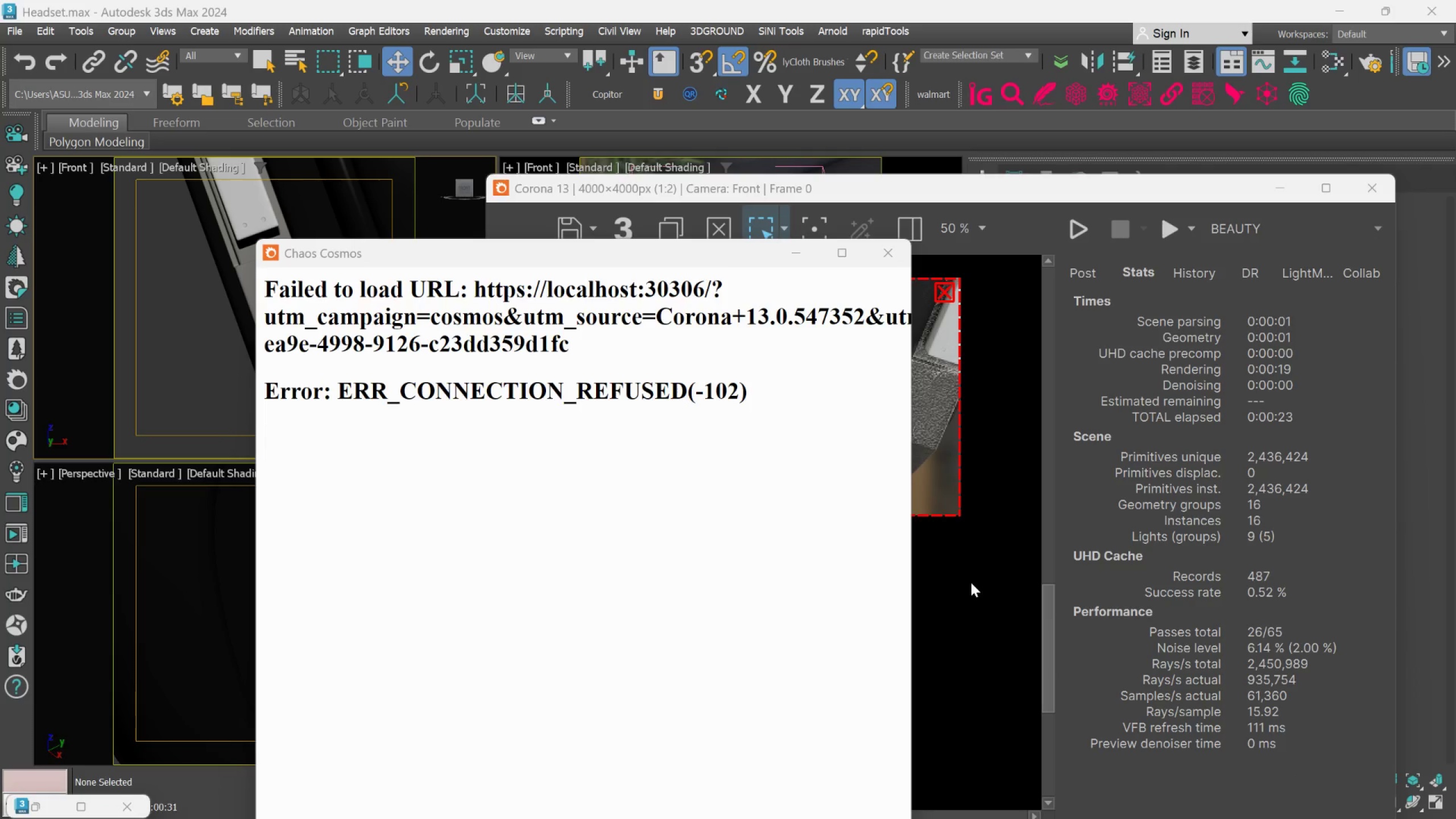 
left_click([895, 257])
 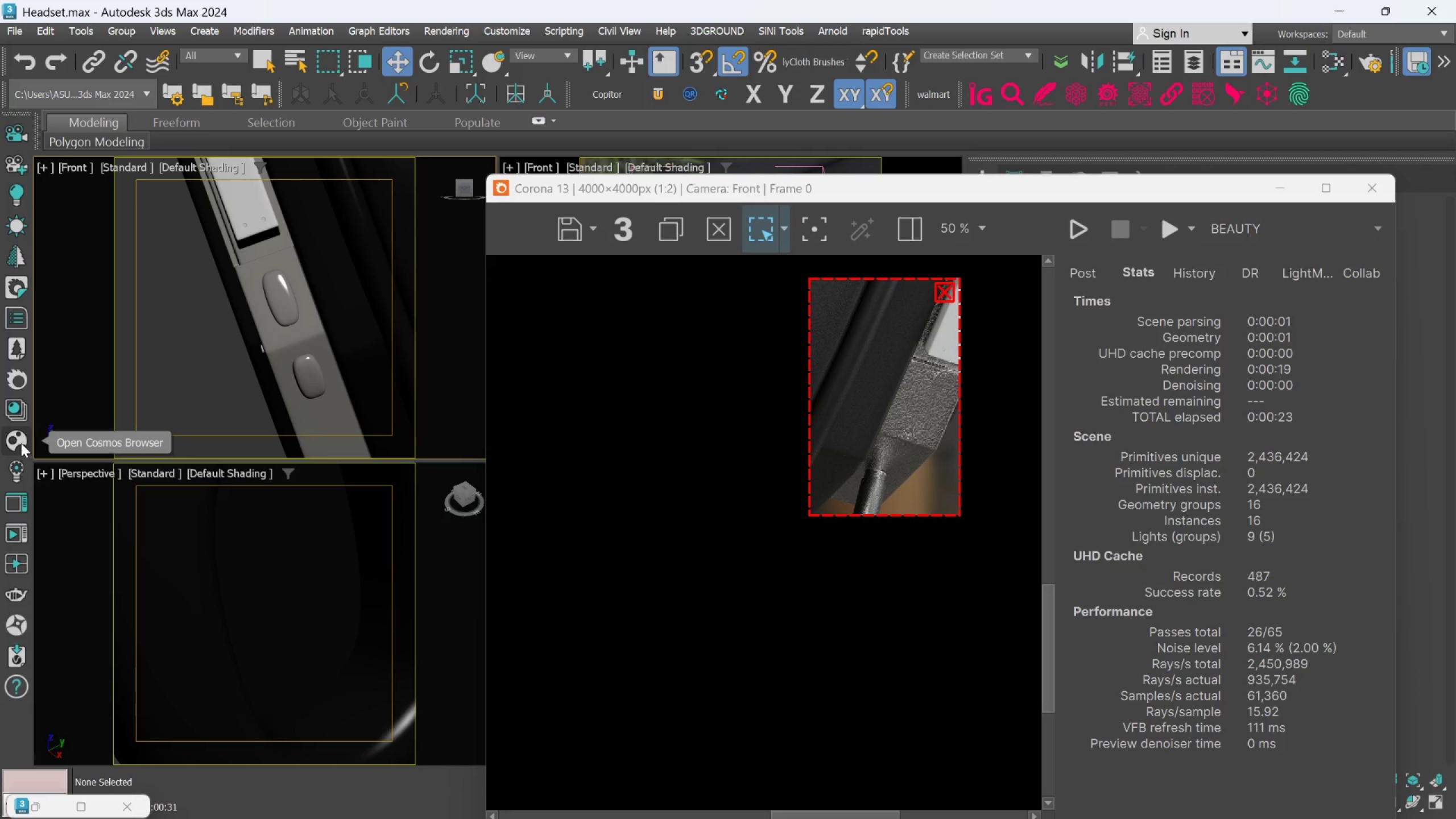 
left_click([21, 442])
 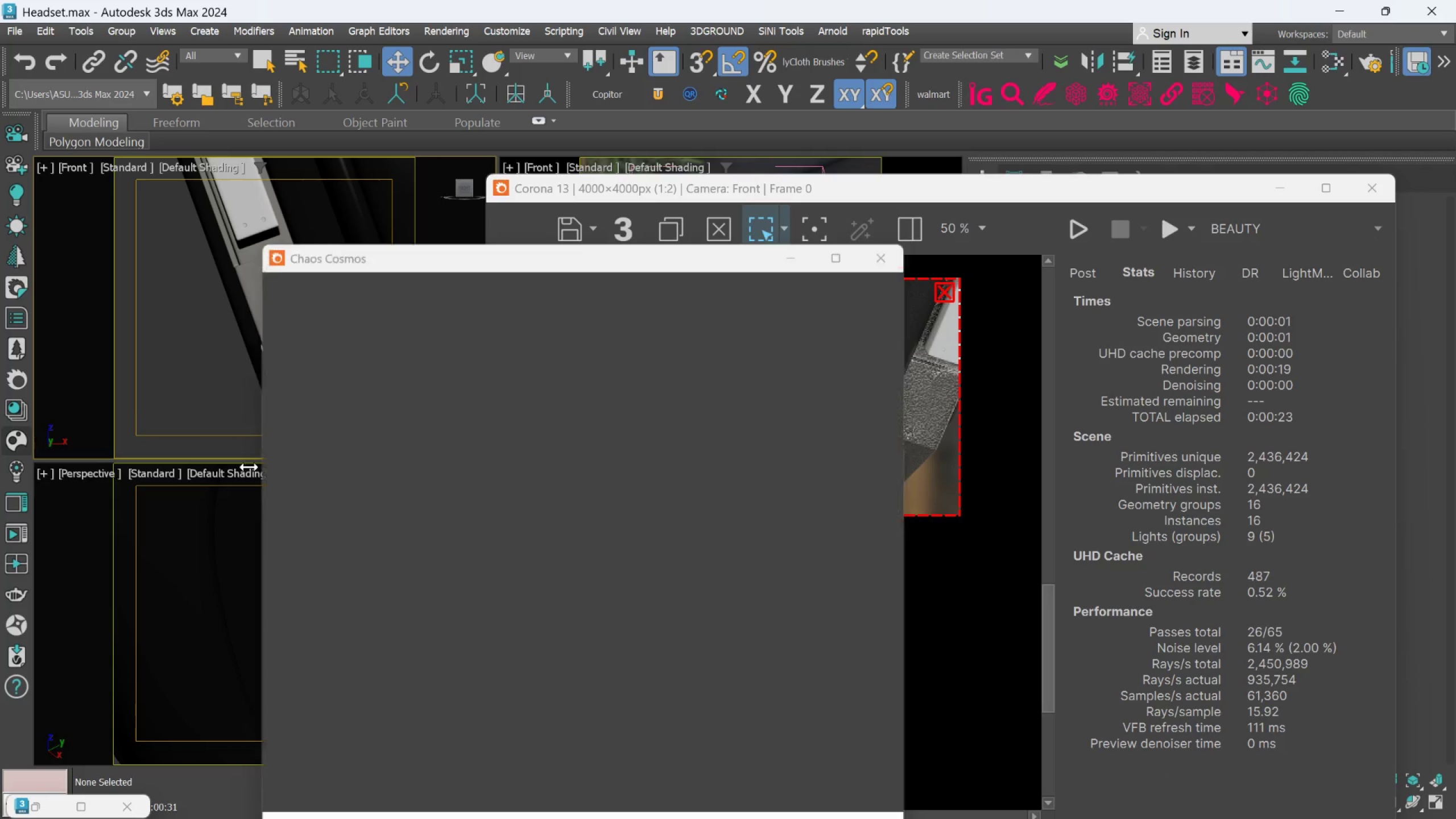 
mouse_move([603, 534])
 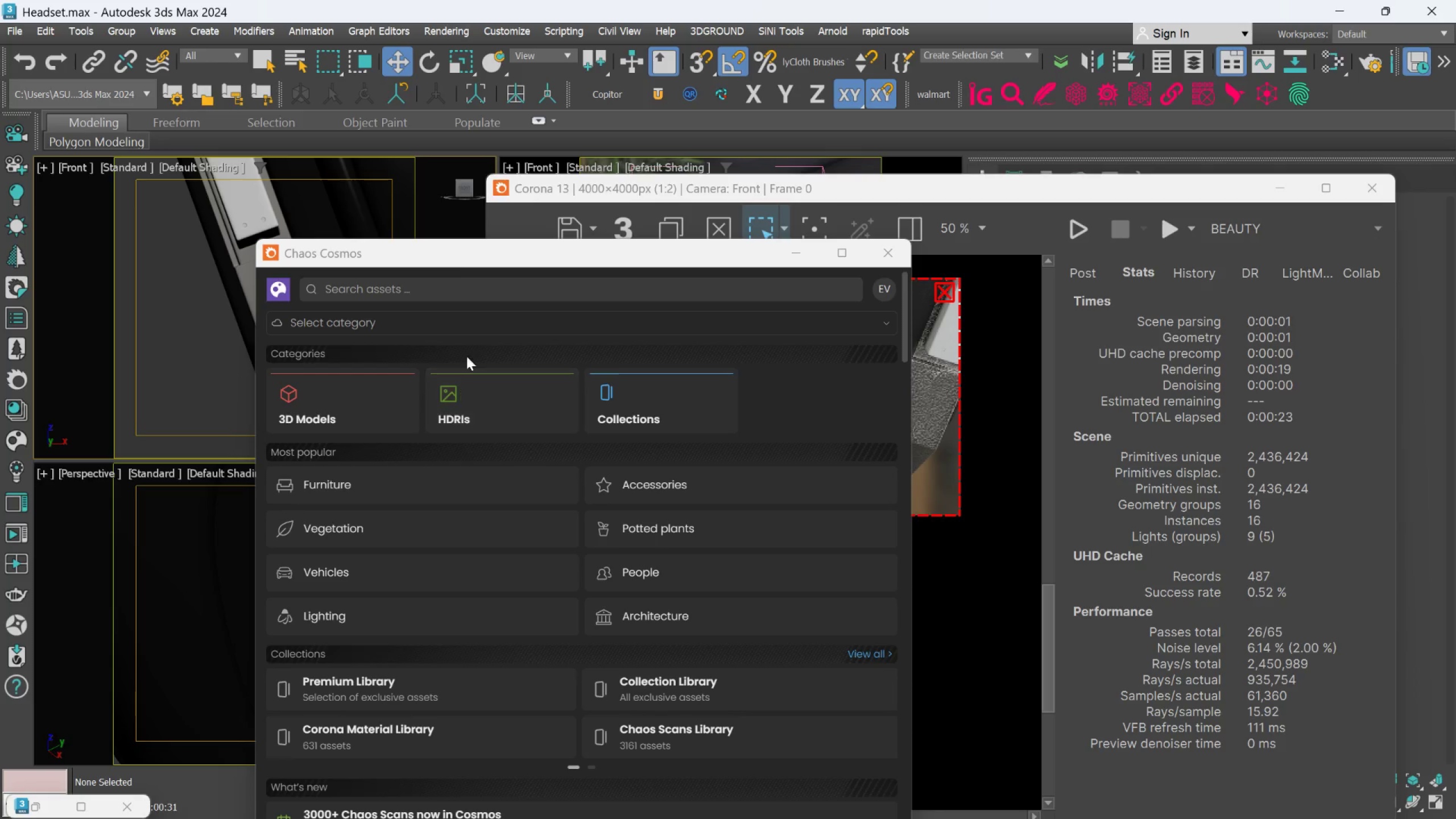 
left_click([470, 331])
 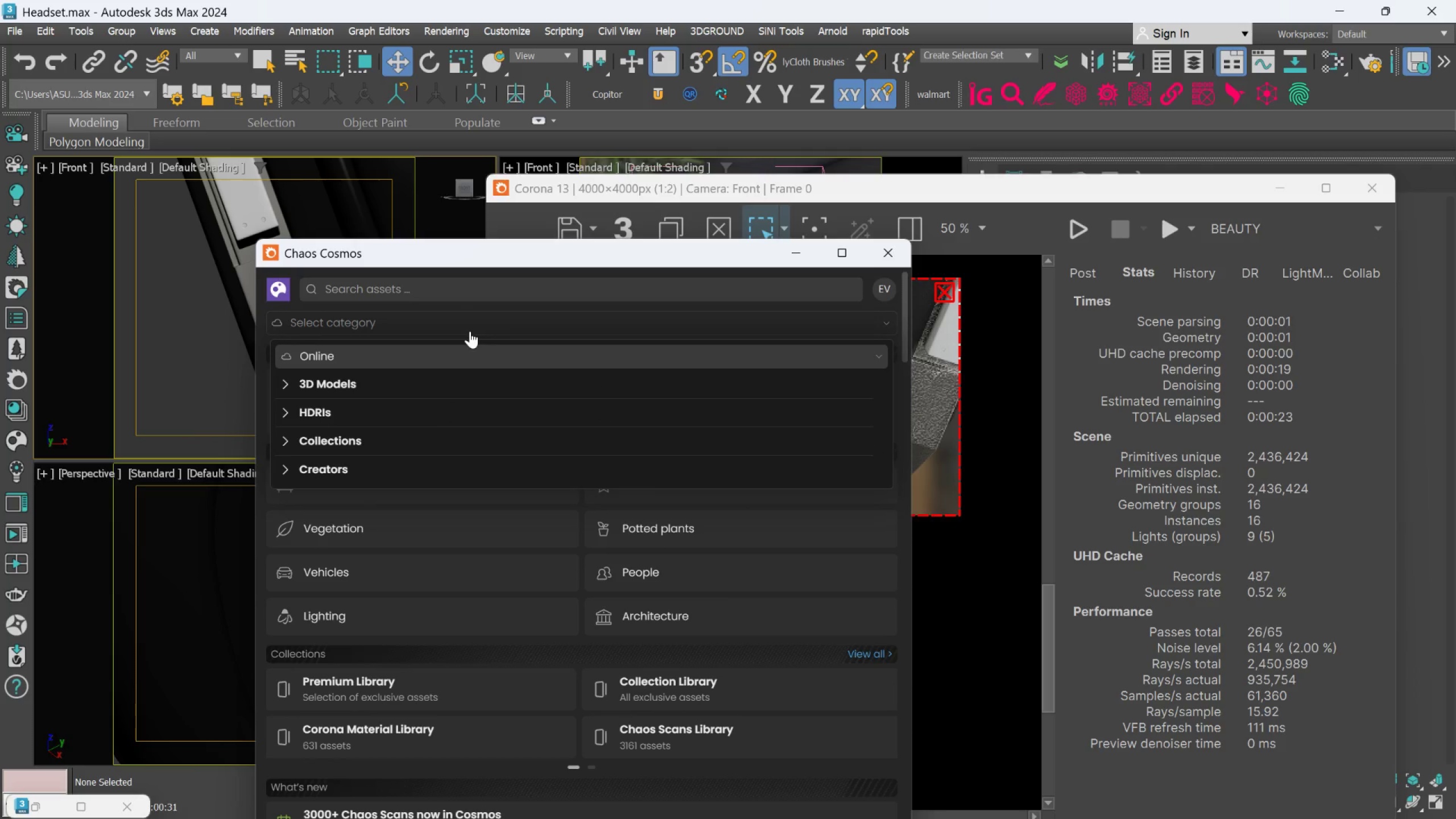 
type(pl)
 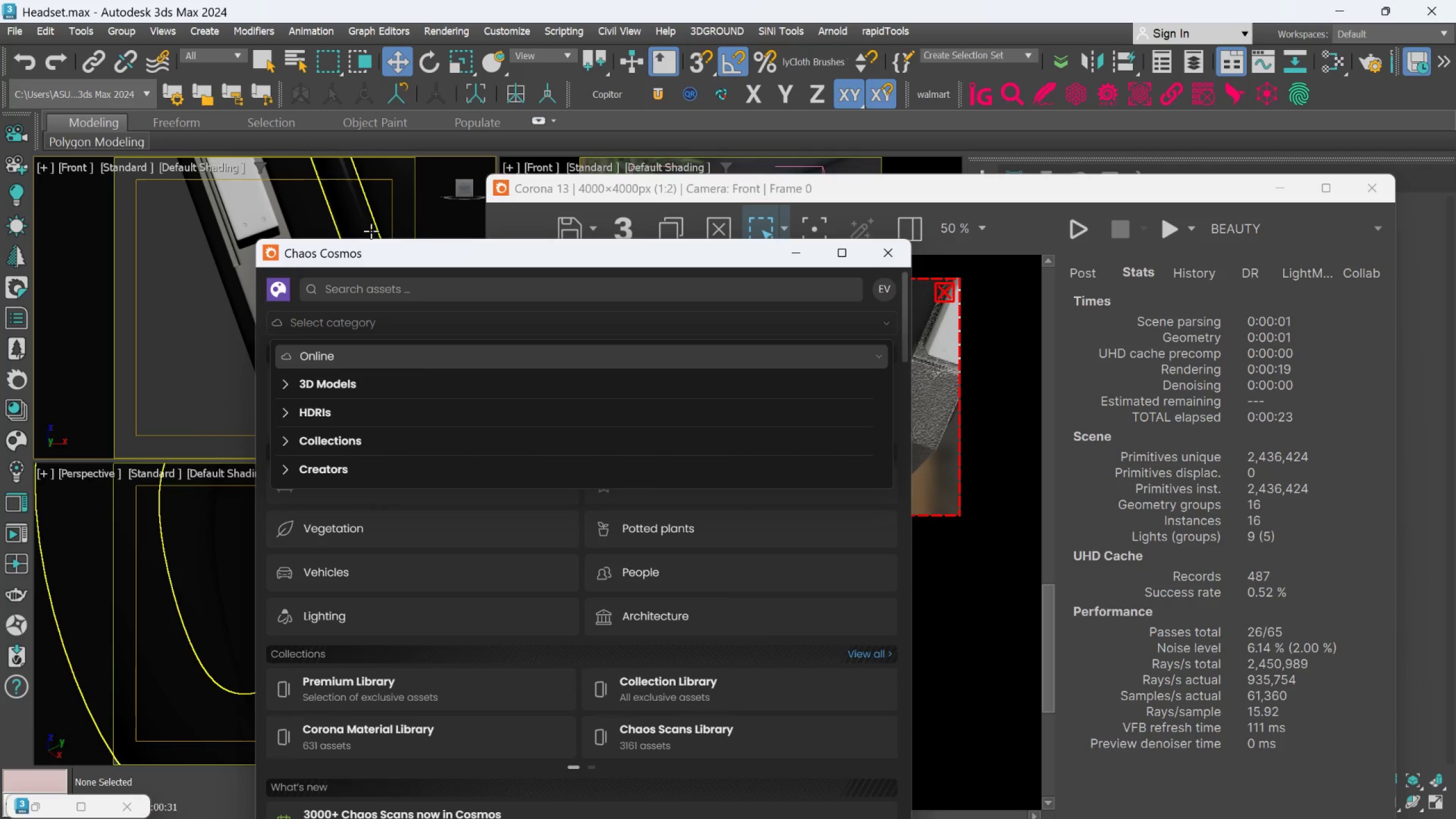 
left_click([391, 292])
 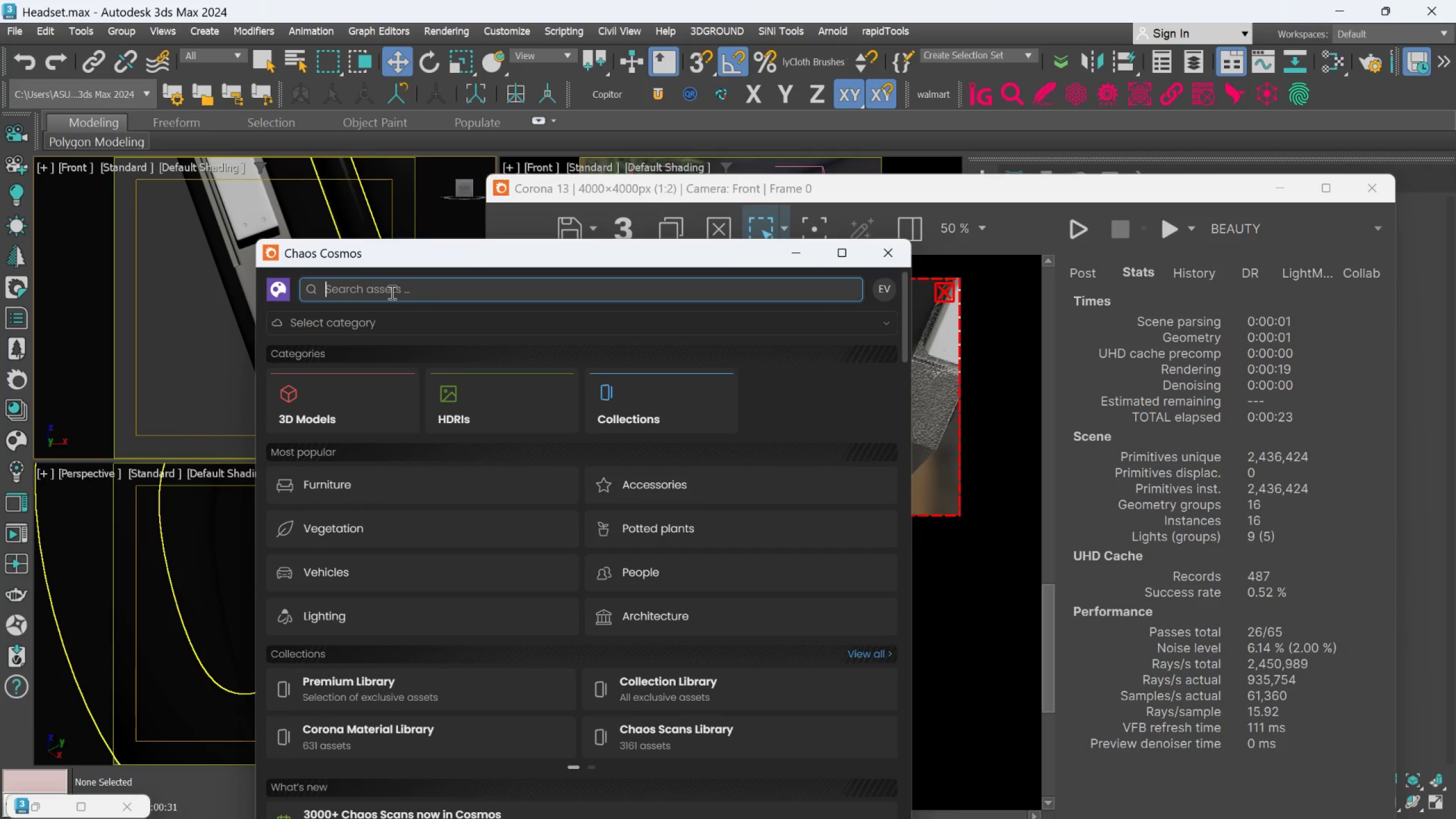 
type(plas)
 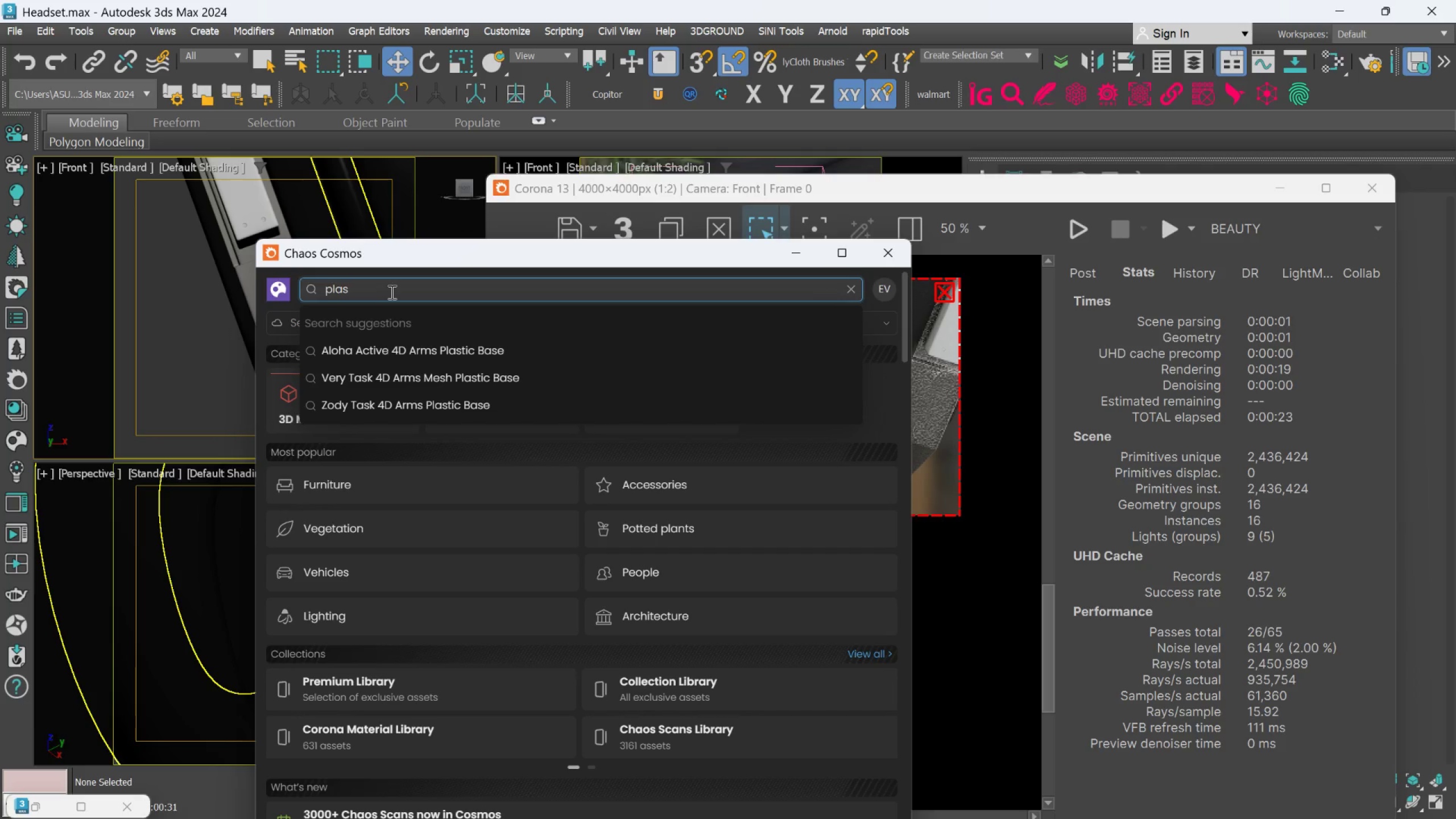 
type(tic)
 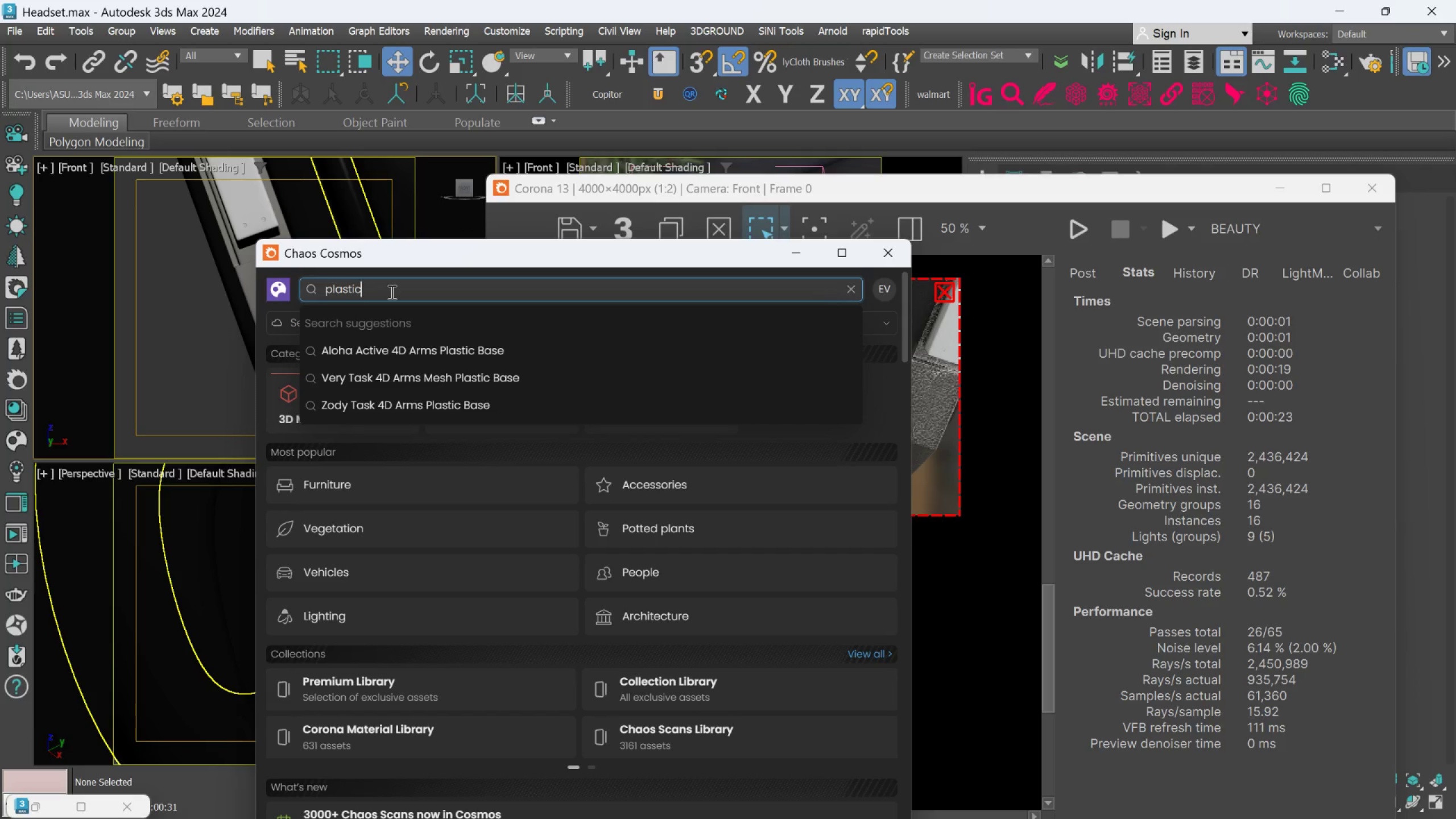 
key(Enter)
 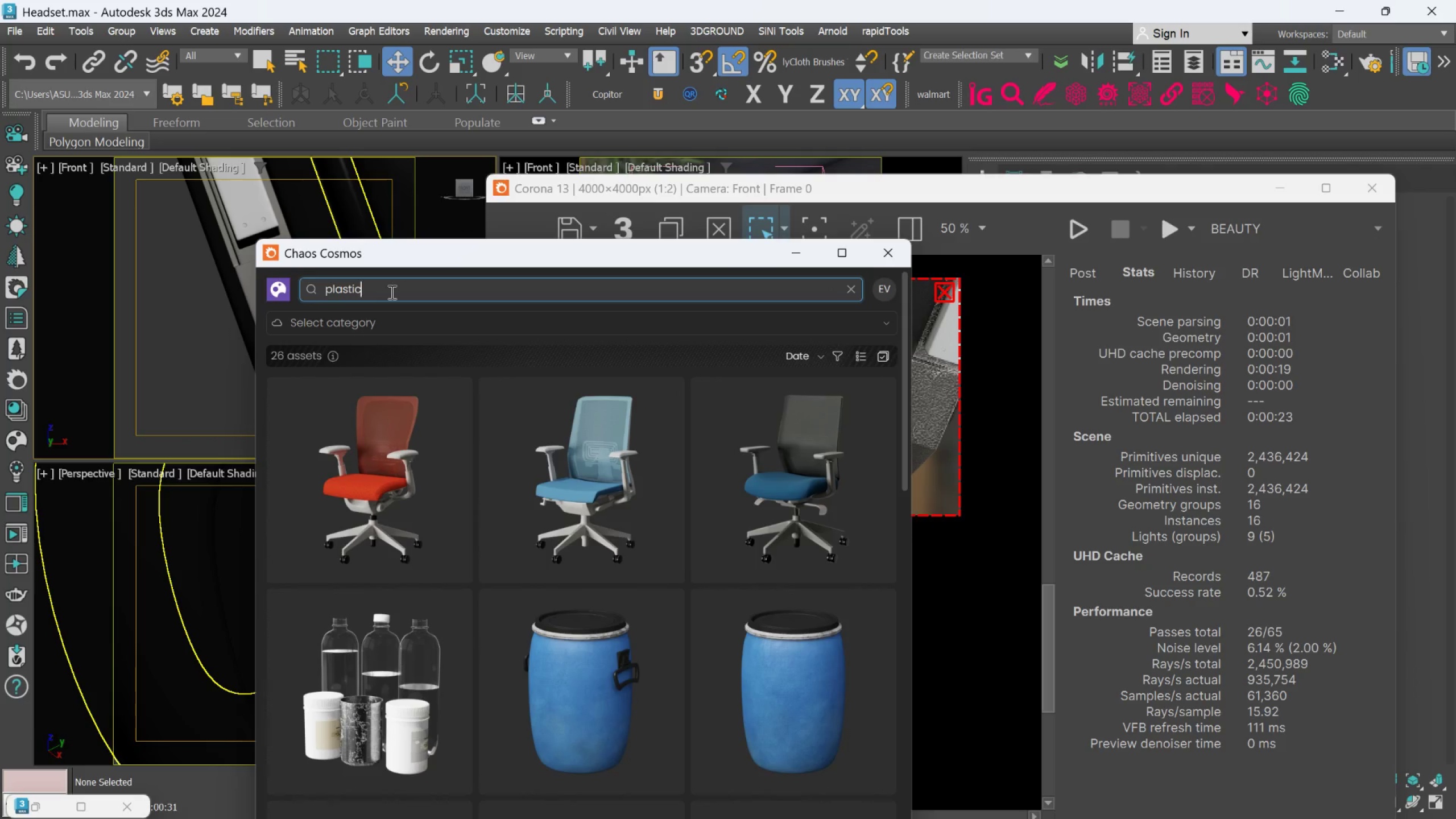 
wait(9.07)
 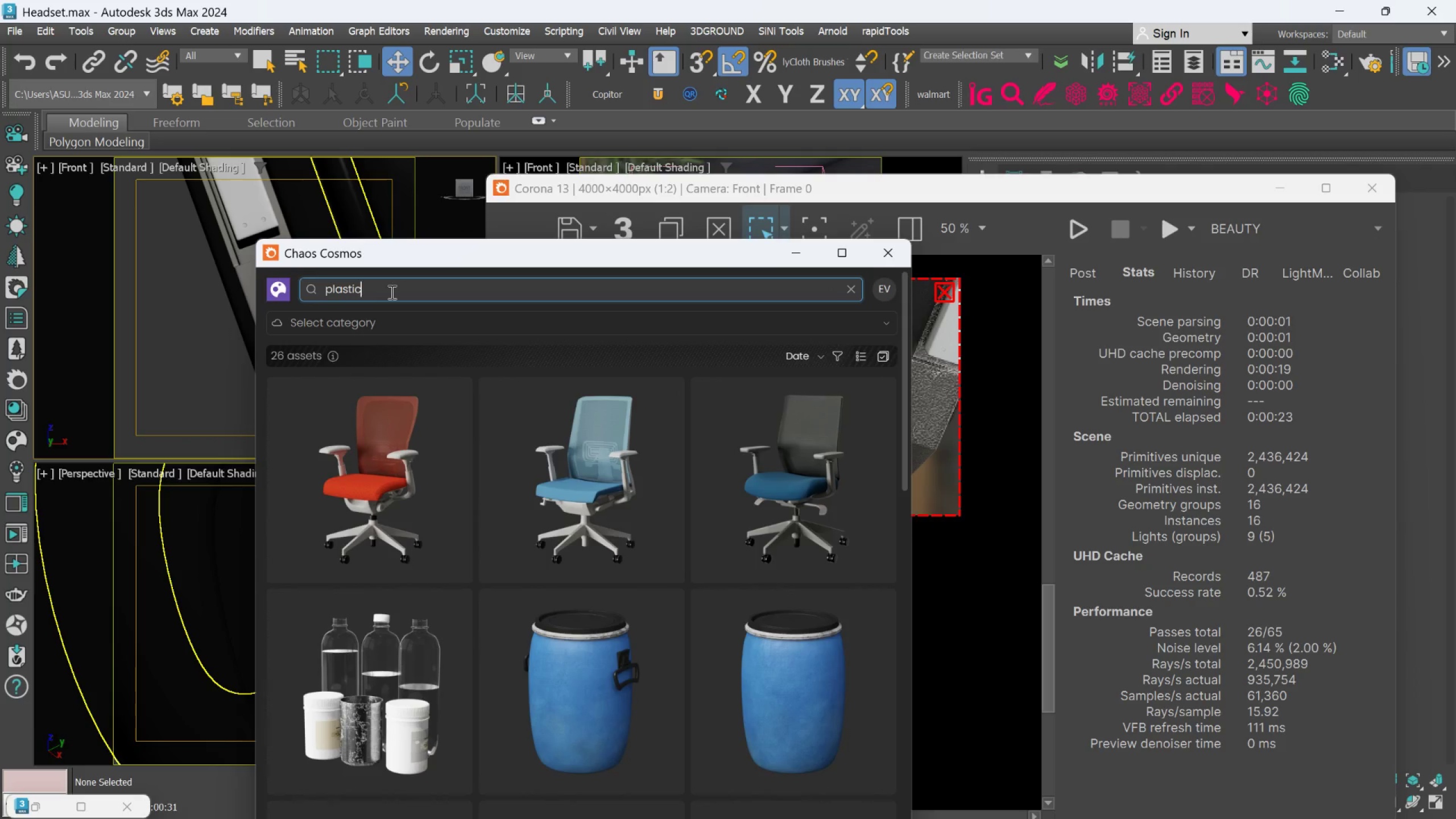 
left_click([853, 288])
 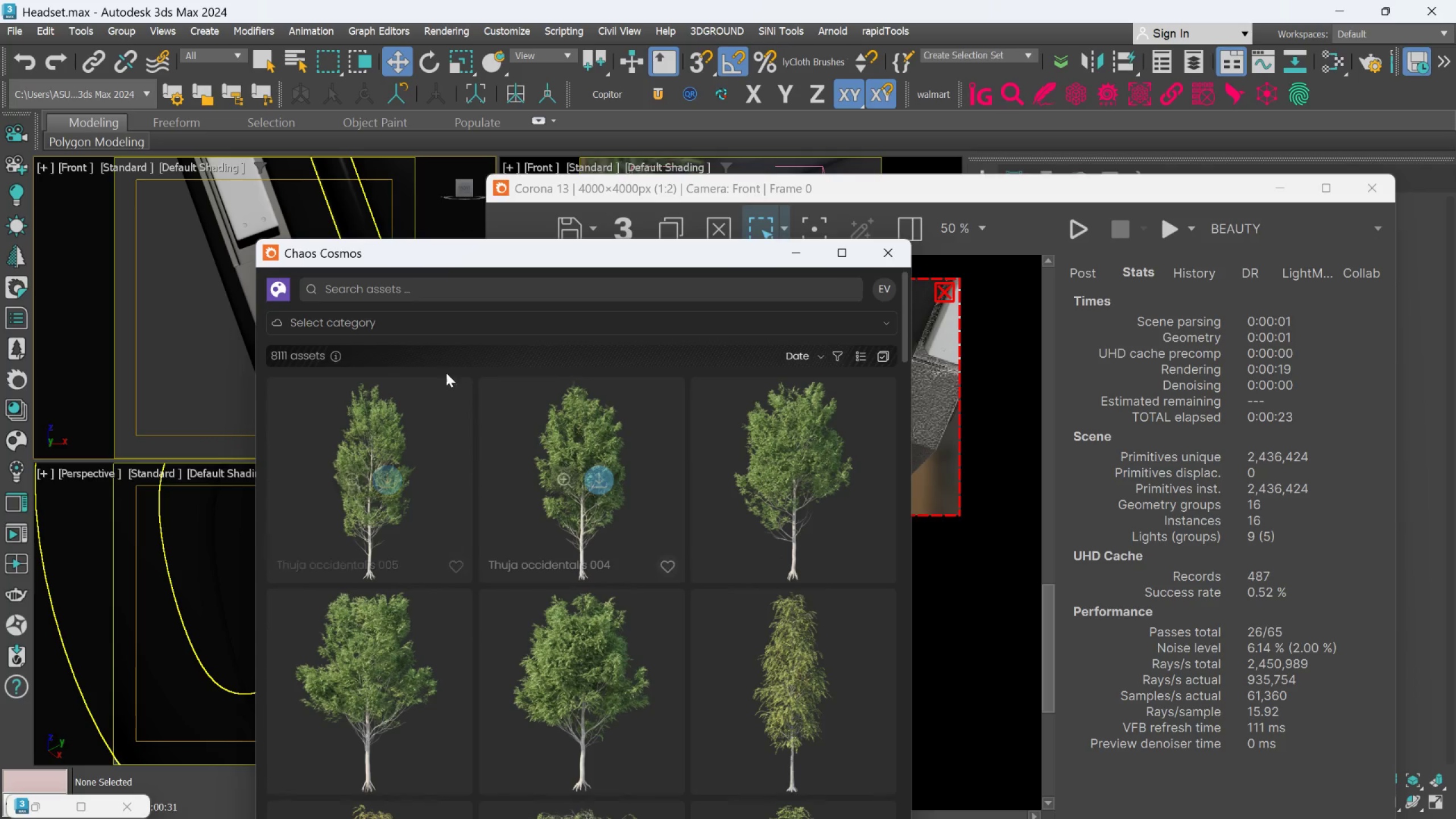 
left_click([378, 324])
 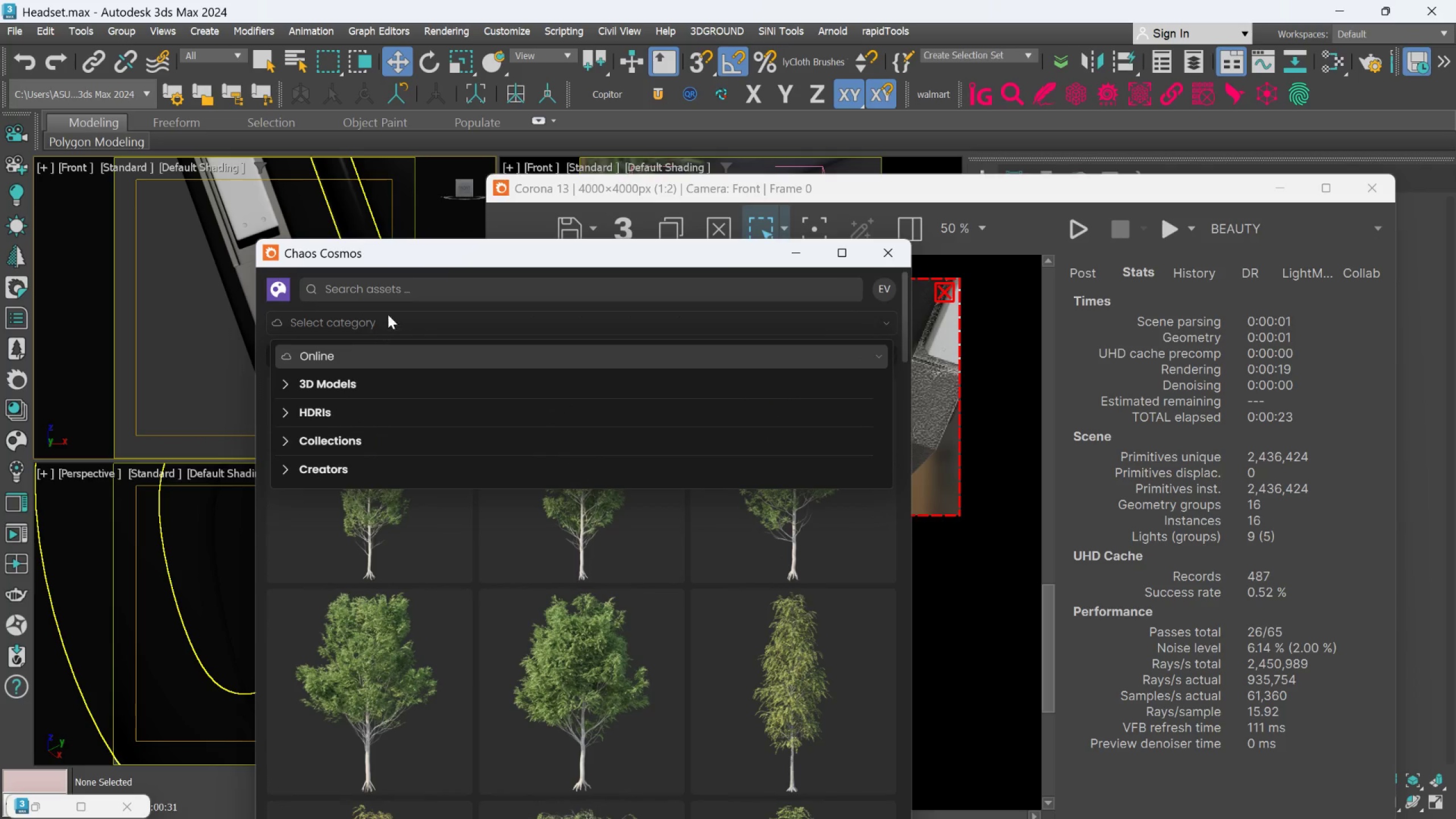 
left_click([393, 288])
 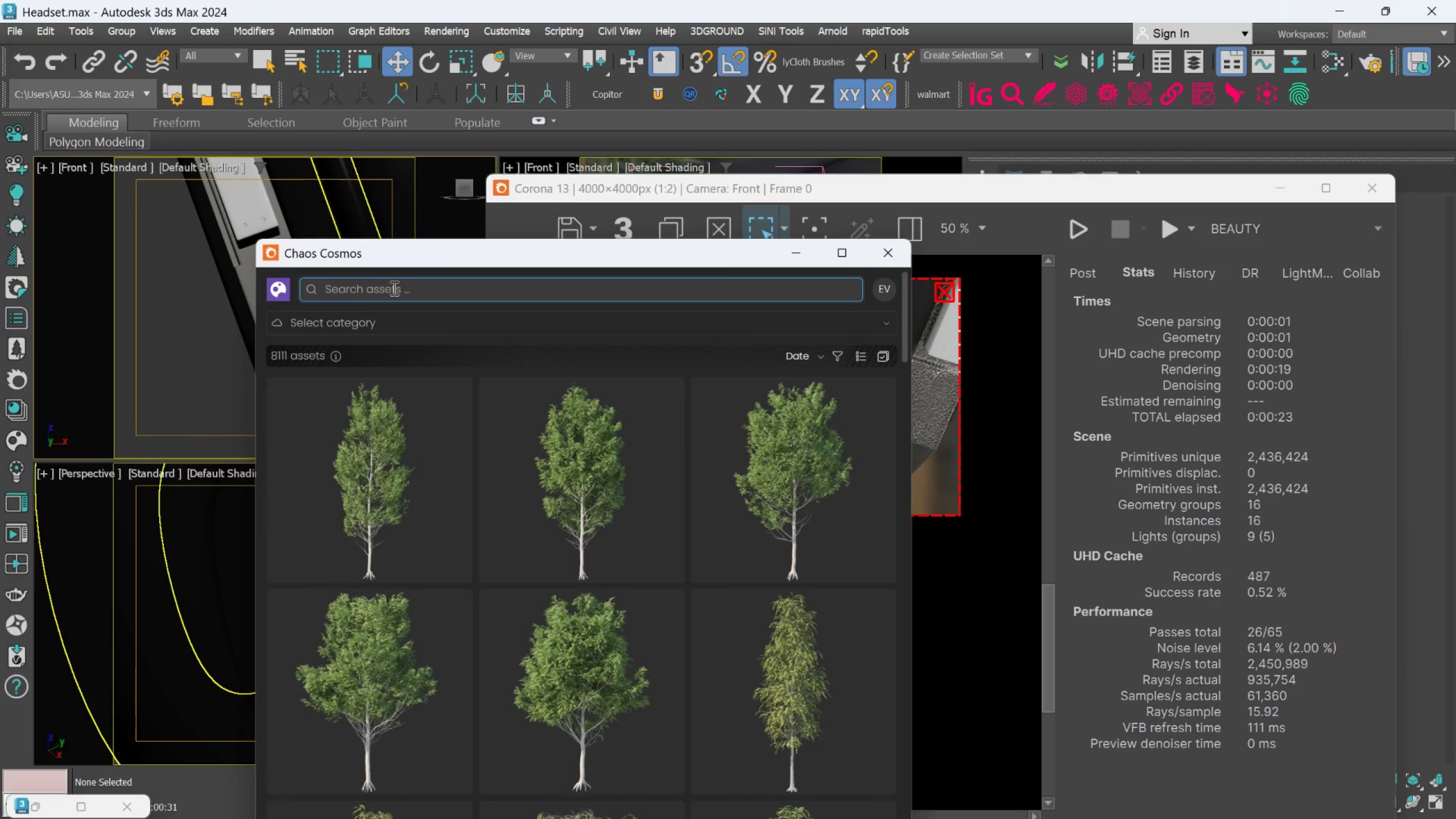 
left_click([393, 288])
 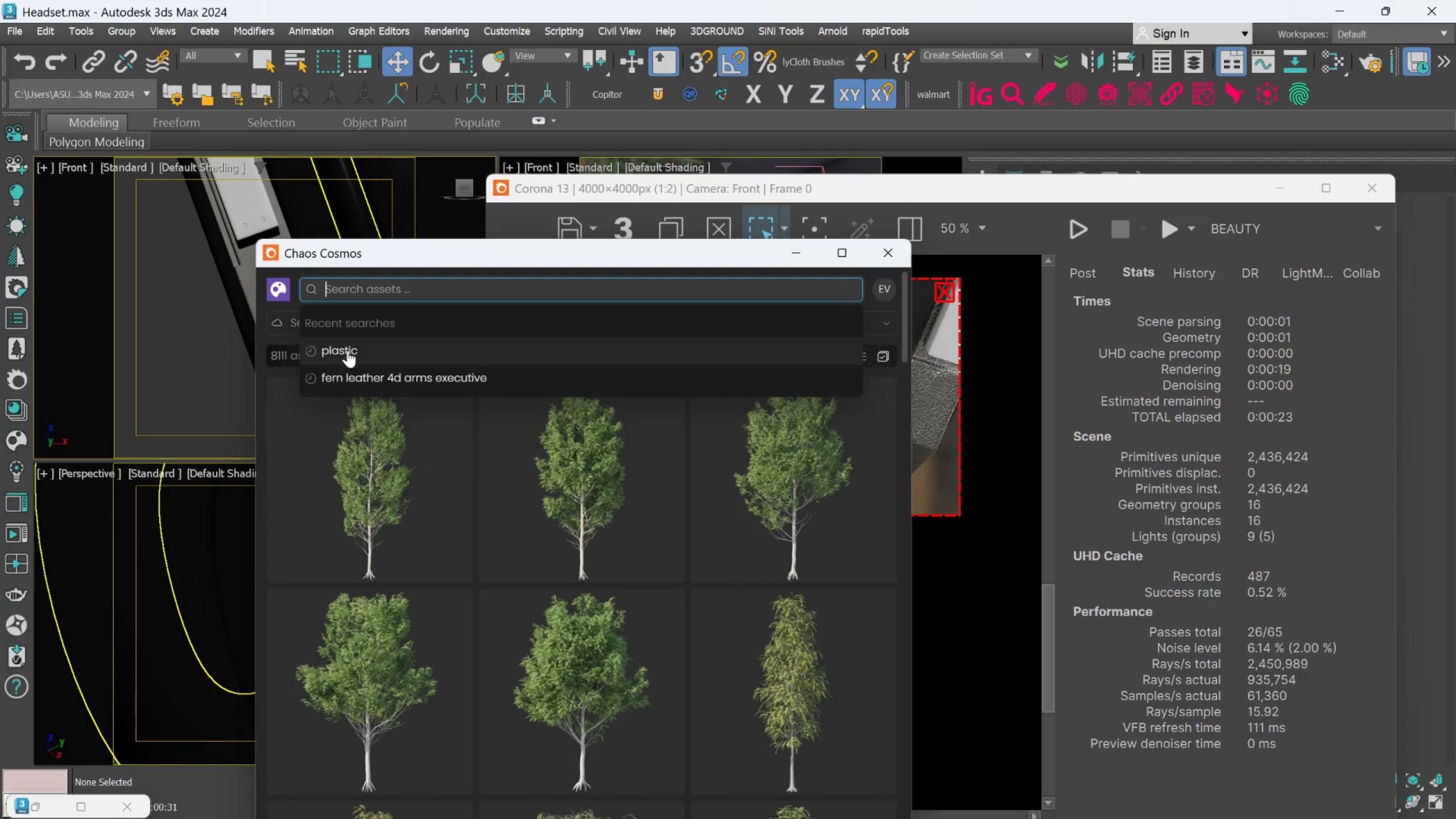 
left_click([341, 355])
 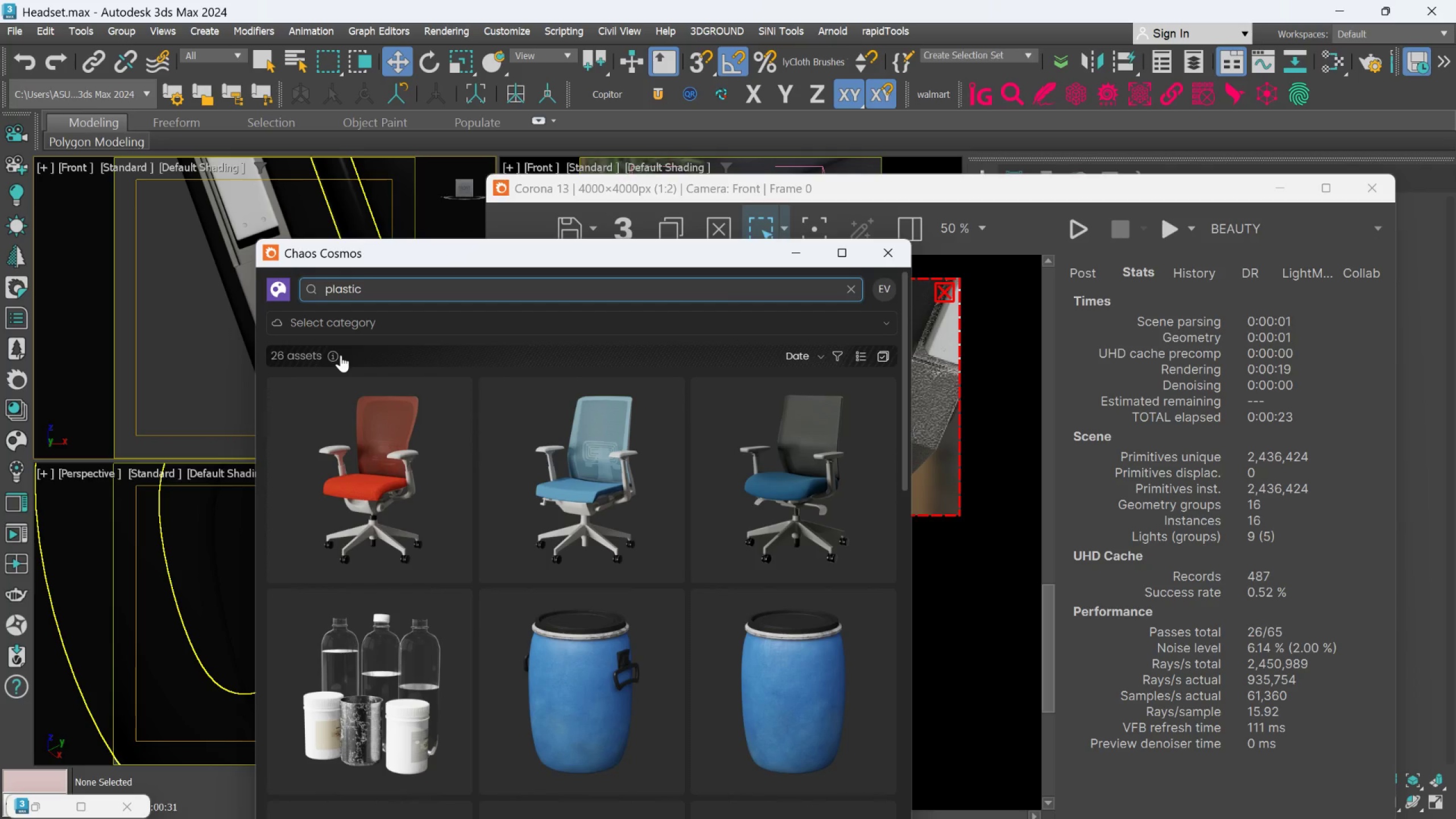 
mouse_move([671, 508])
 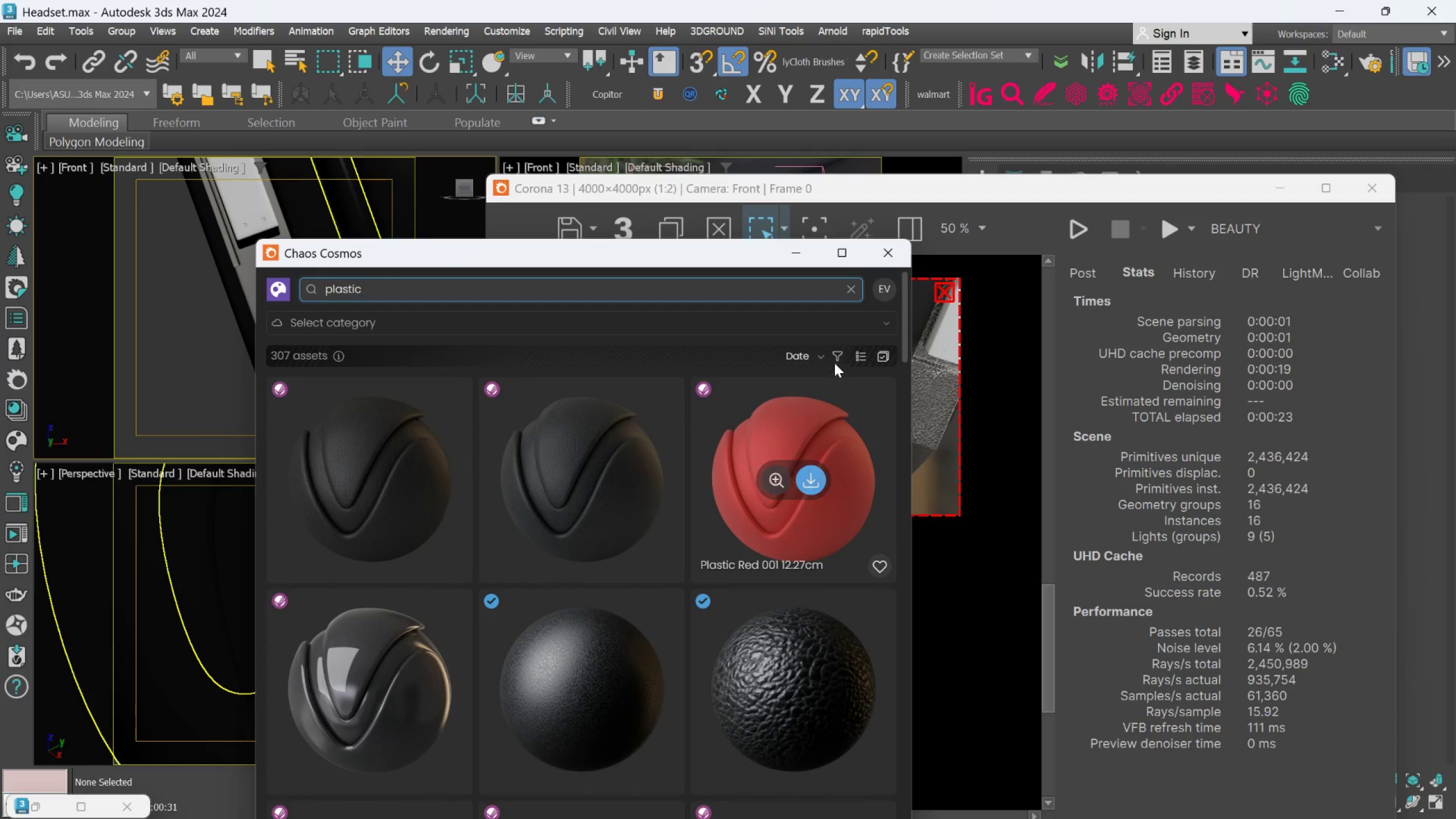 
mouse_move([834, 371])